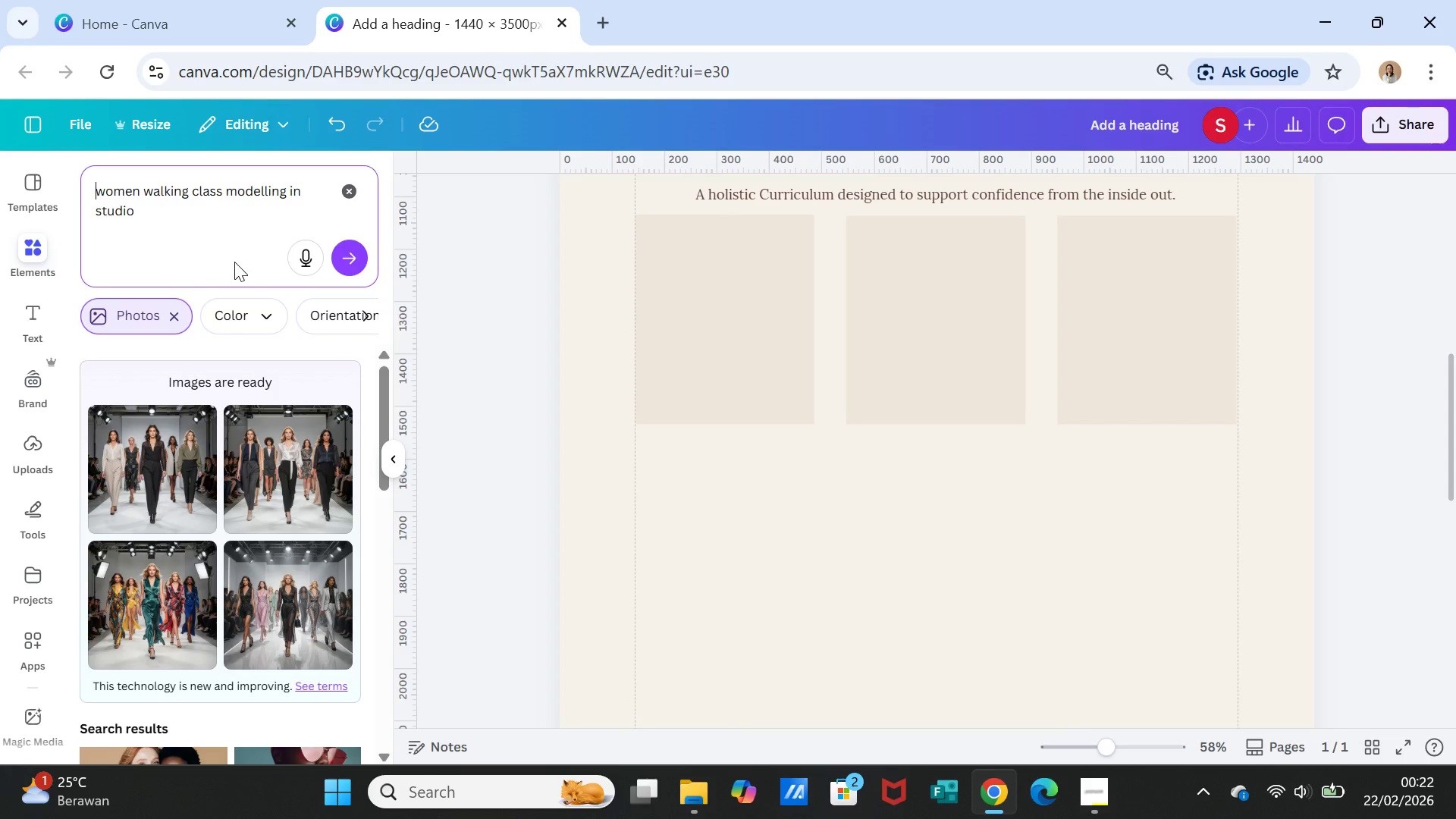 
type(stud)
key(Backspace)
key(Backspace)
key(Backspace)
key(Backspace)
 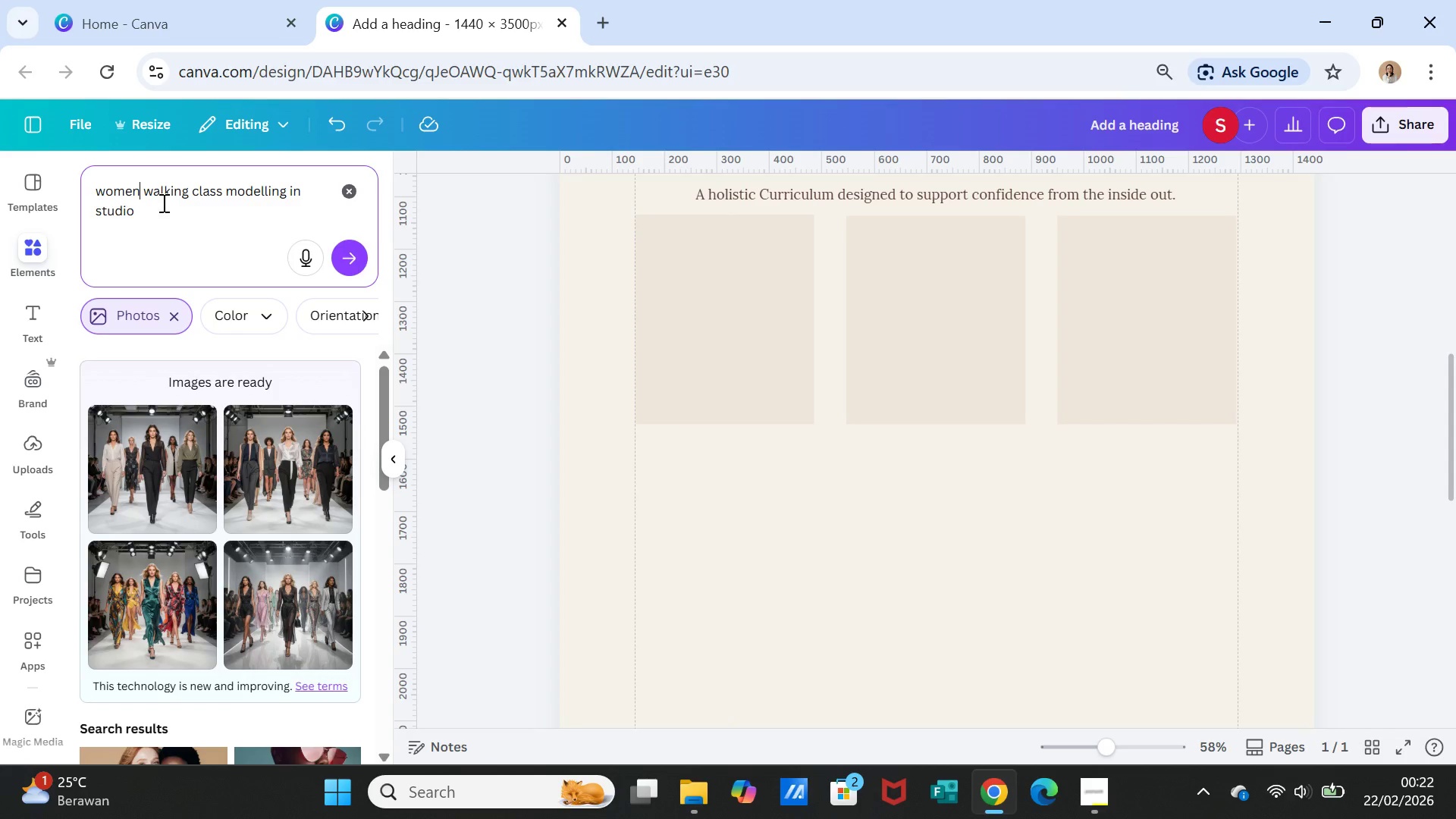 
type( student )
 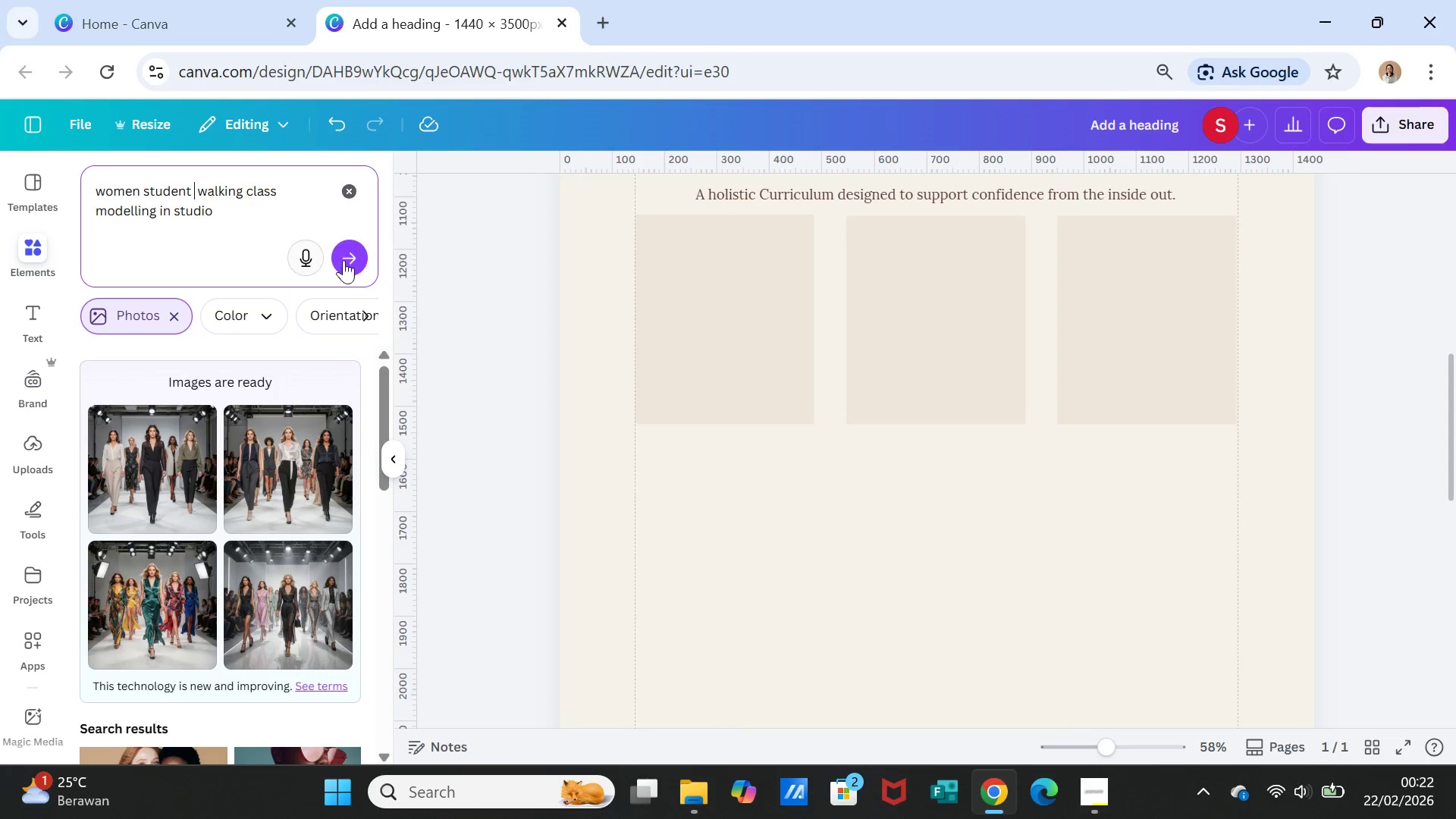 
left_click([347, 260])
 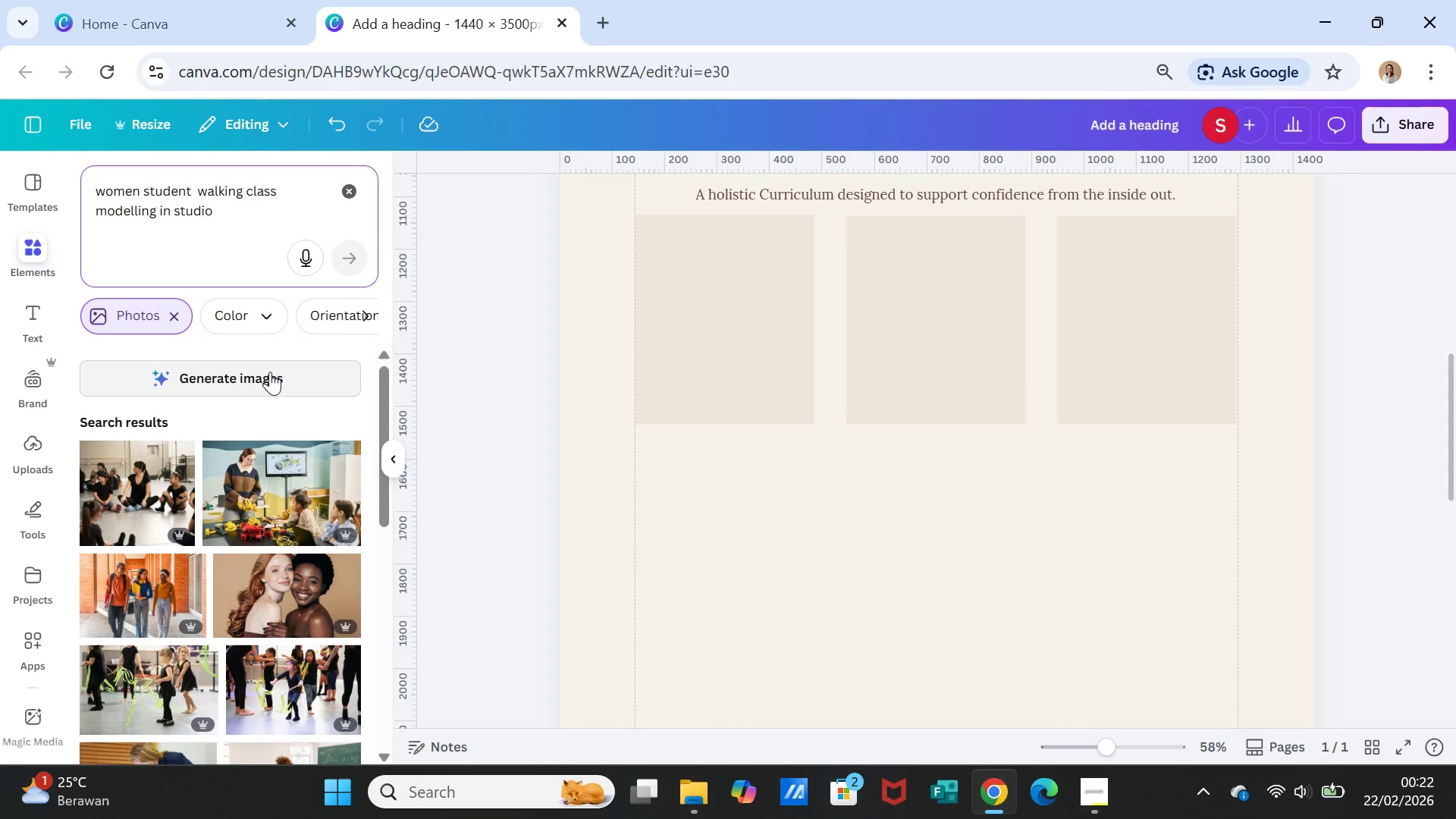 
left_click([270, 372])
 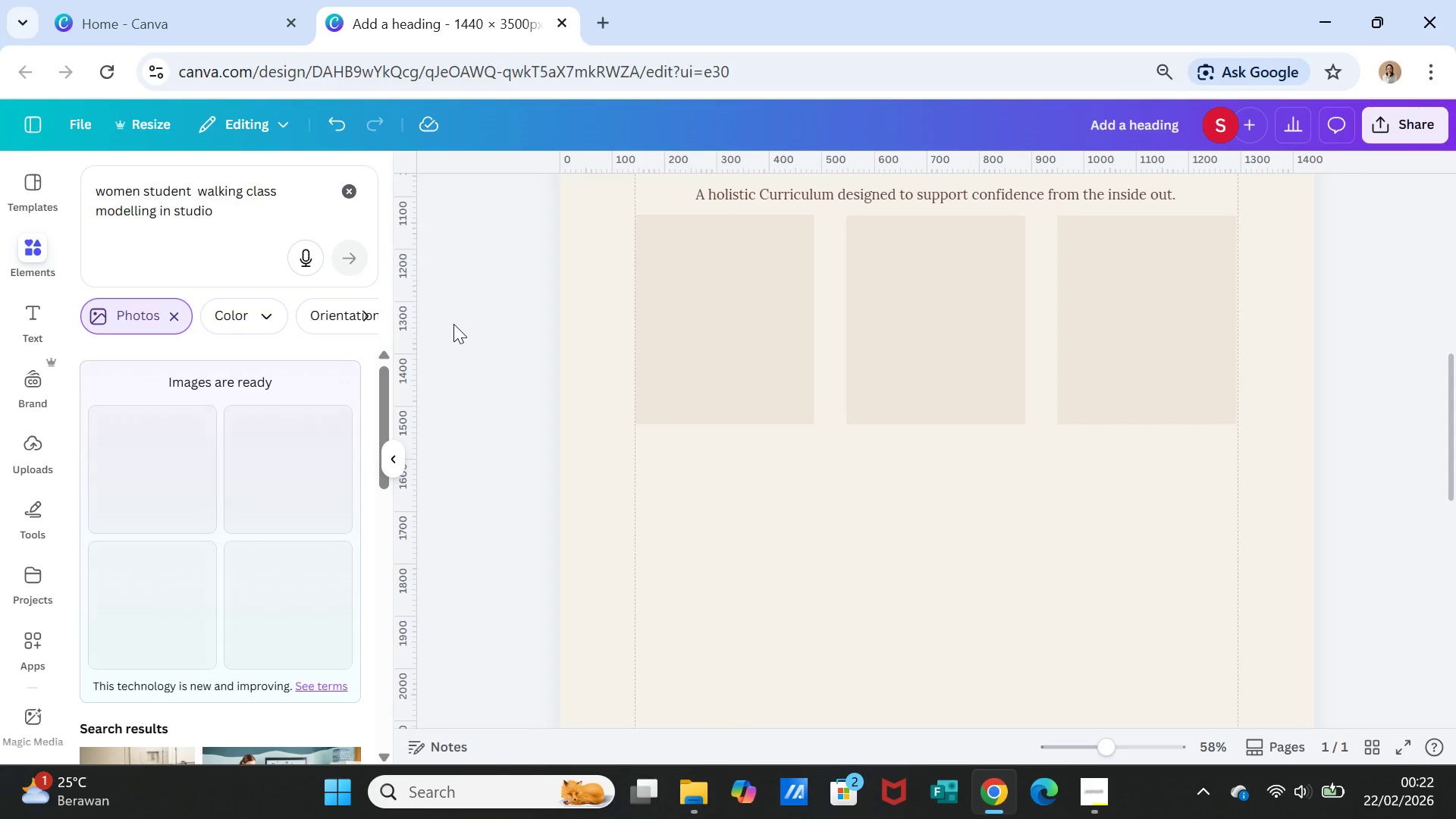 
wait(20.83)
 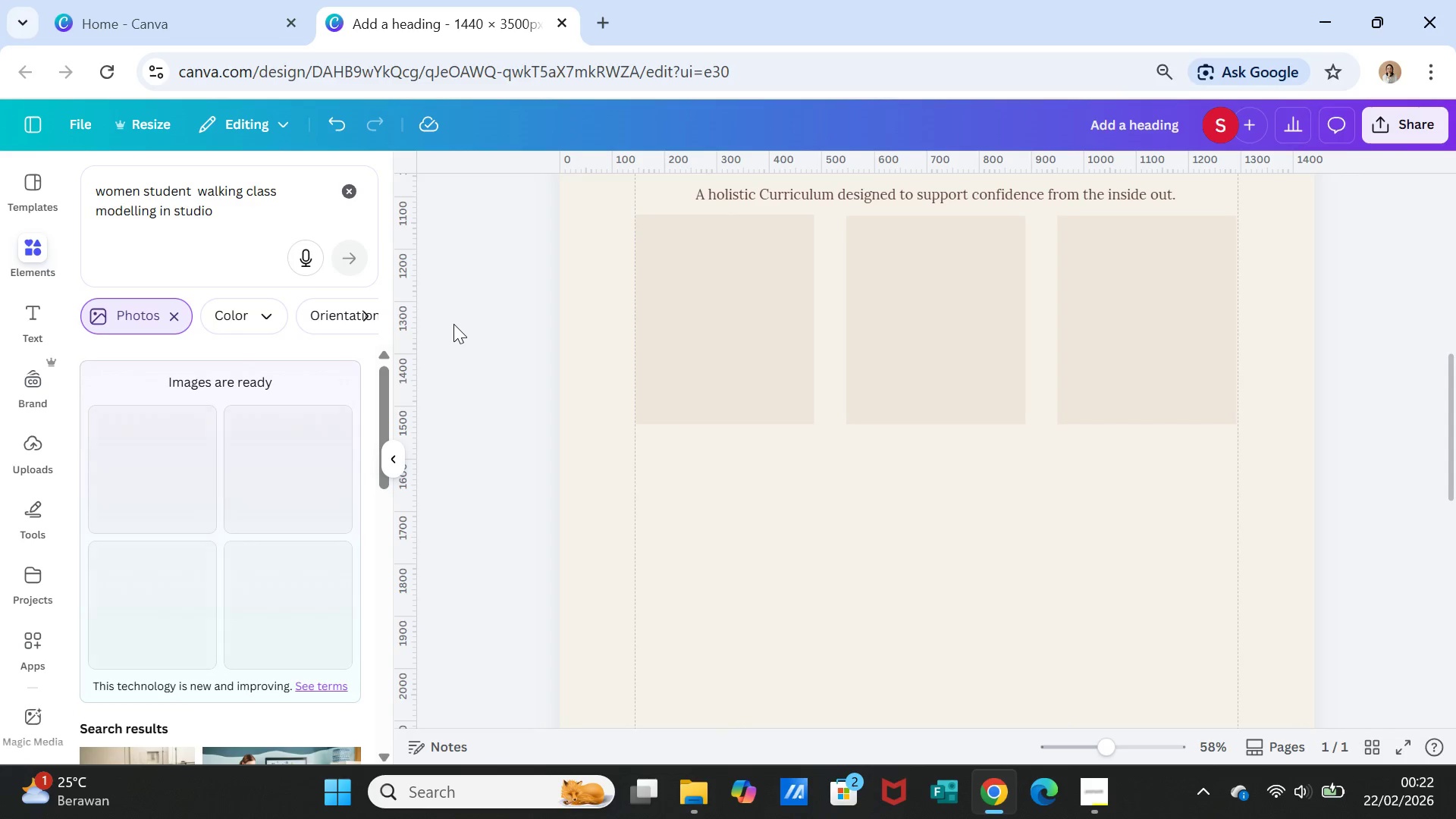 
left_click([166, 487])
 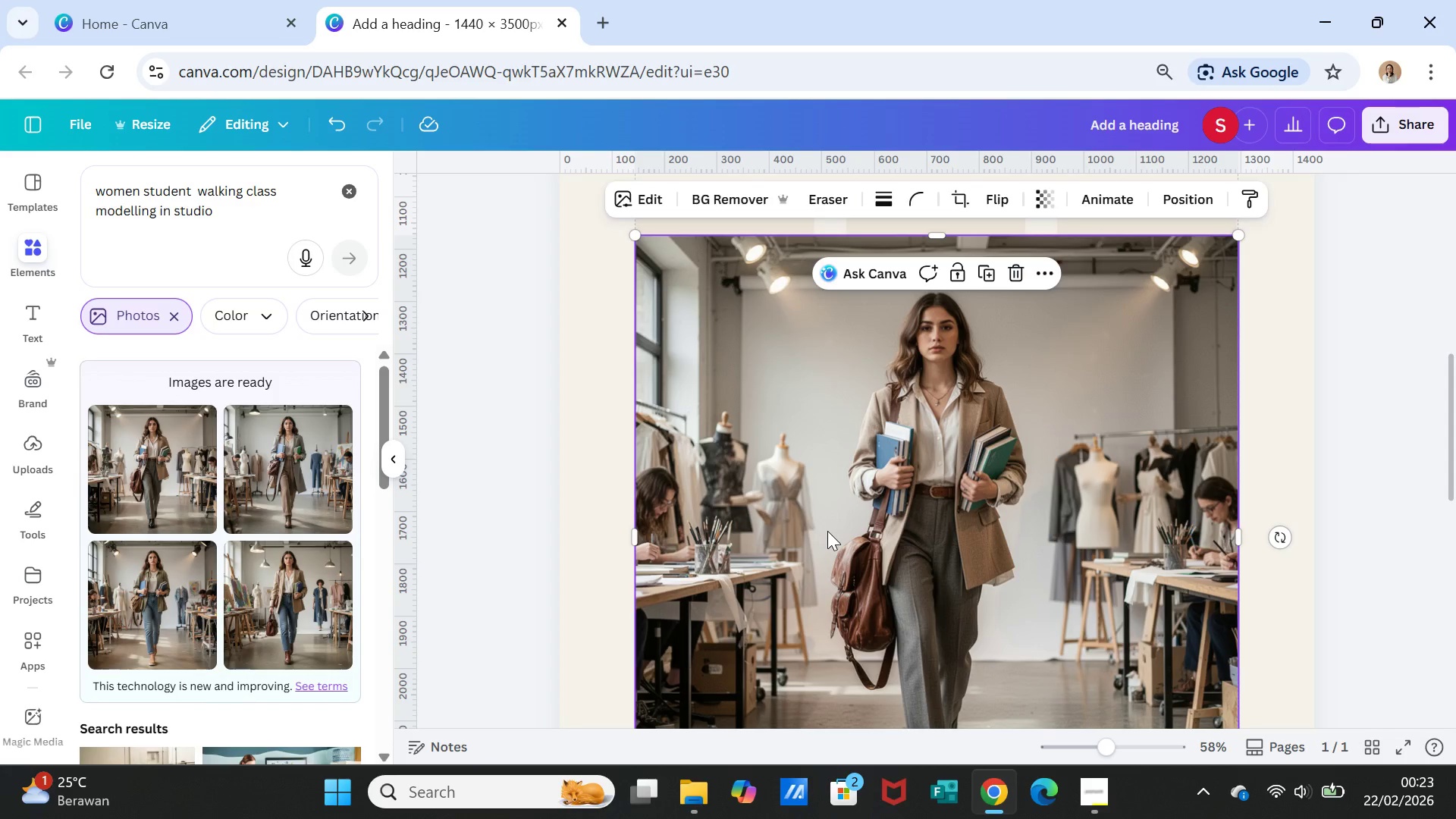 
key(Delete)
 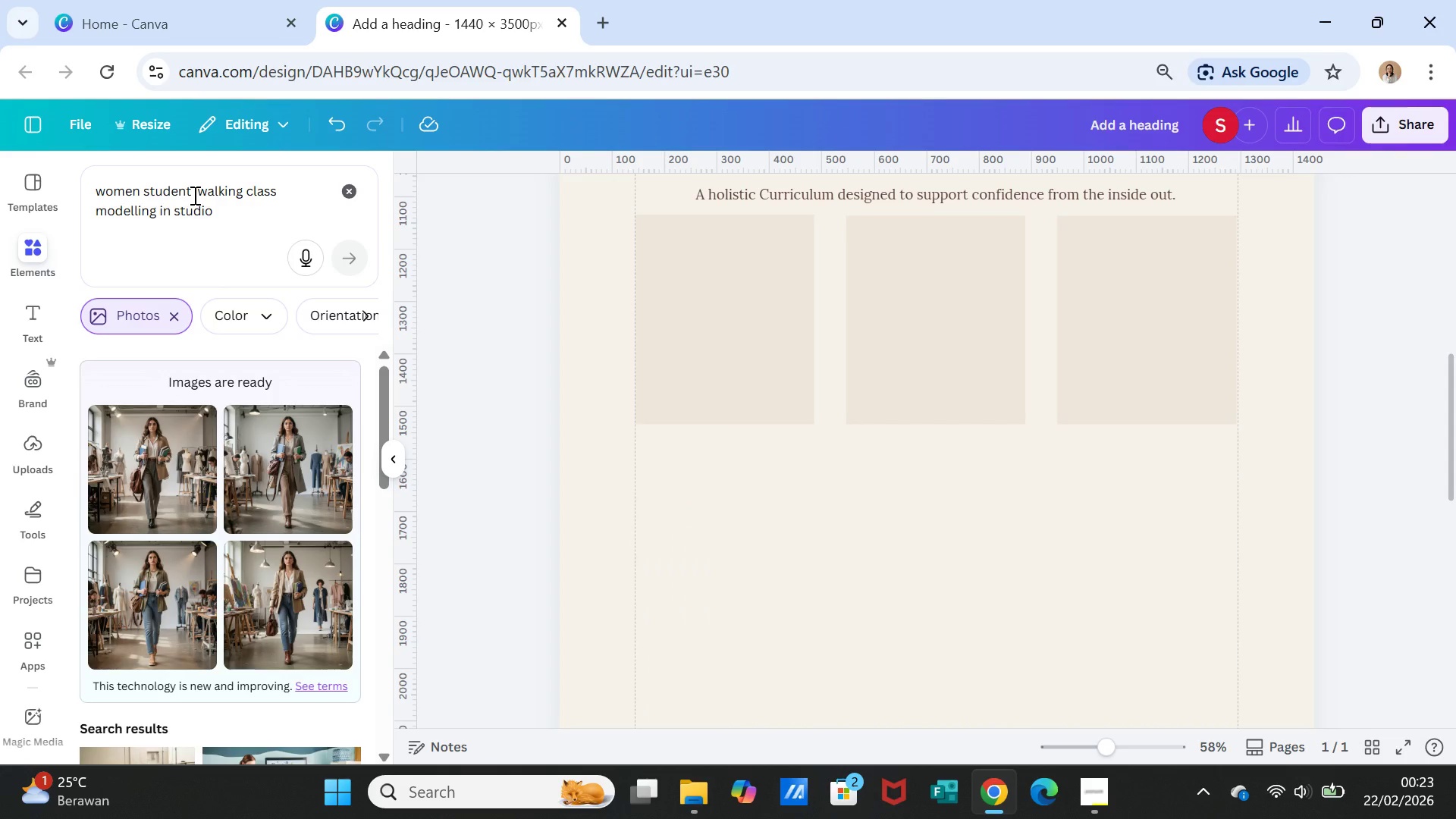 
left_click_drag(start_coordinate=[194, 194], to_coordinate=[144, 194])
 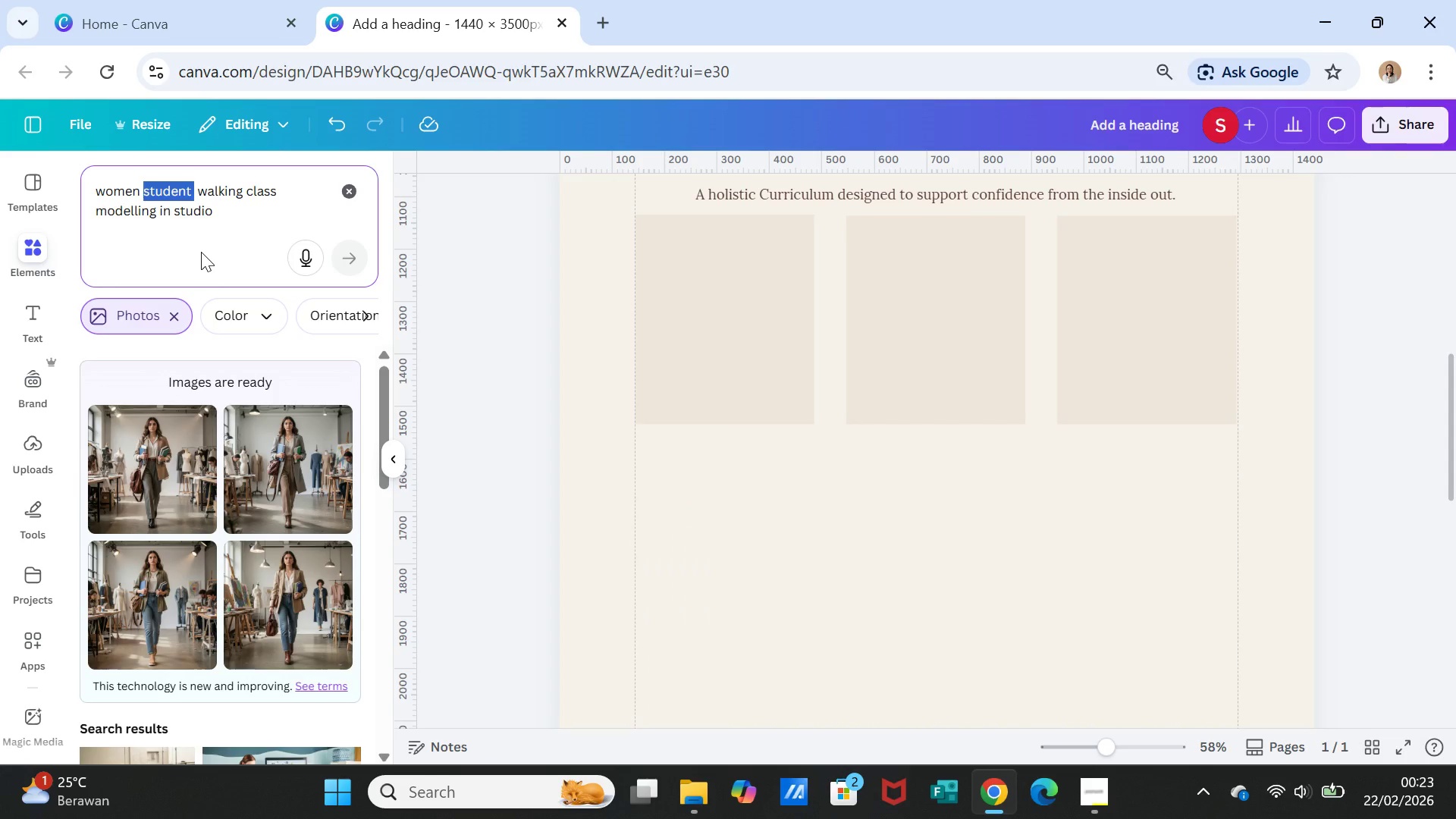 
key(Backspace)
 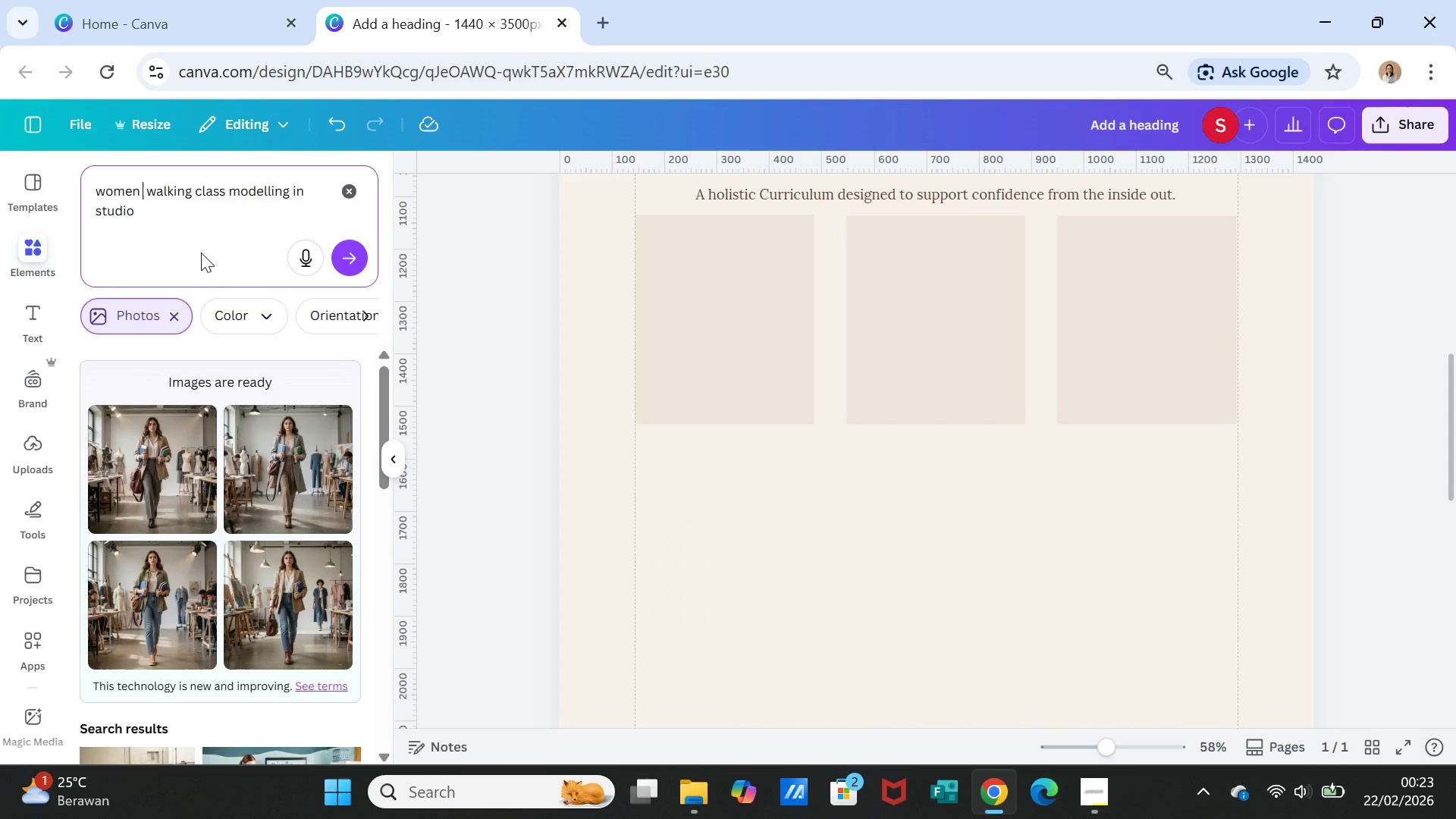 
key(Backspace)
 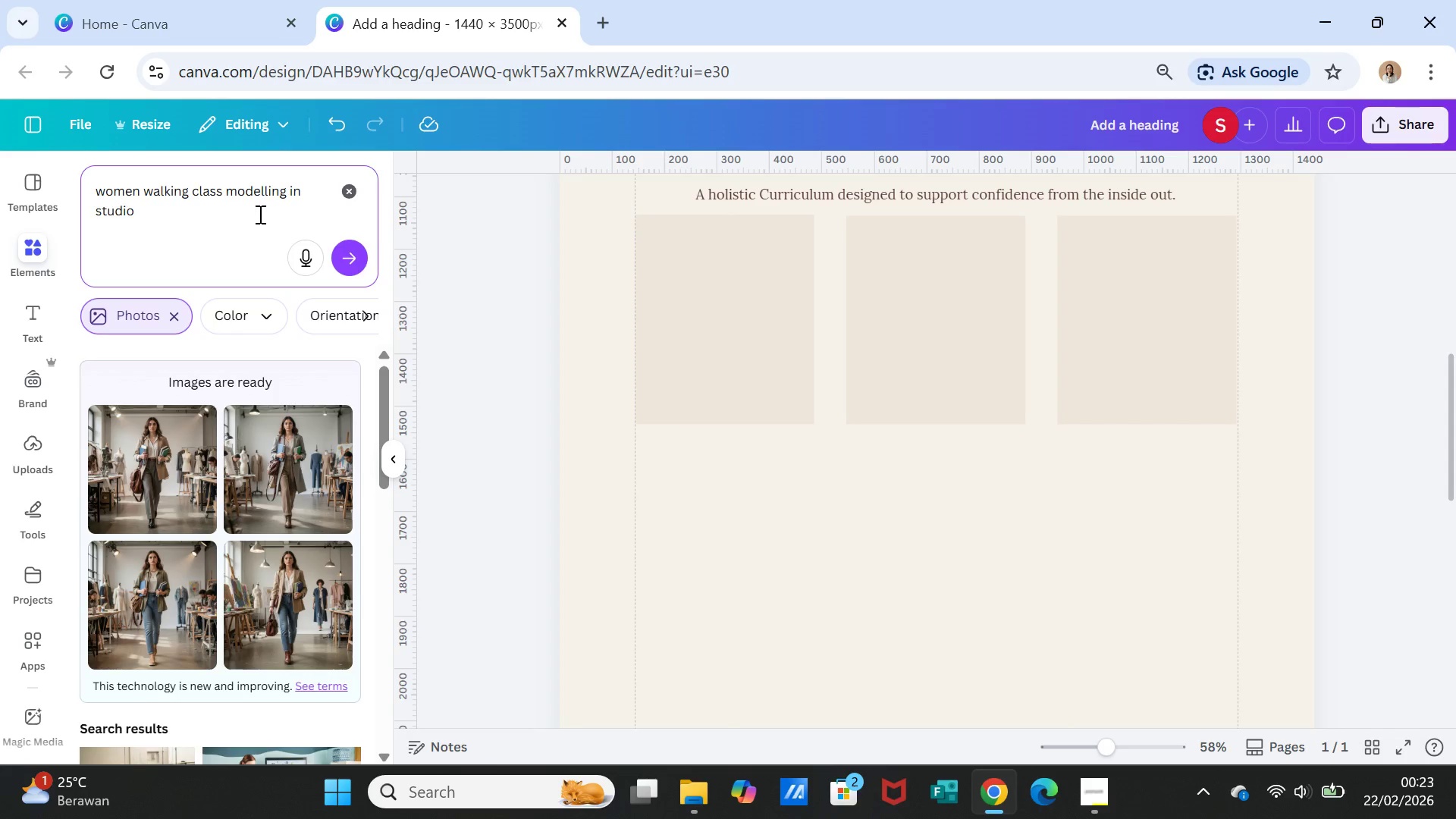 
wait(6.27)
 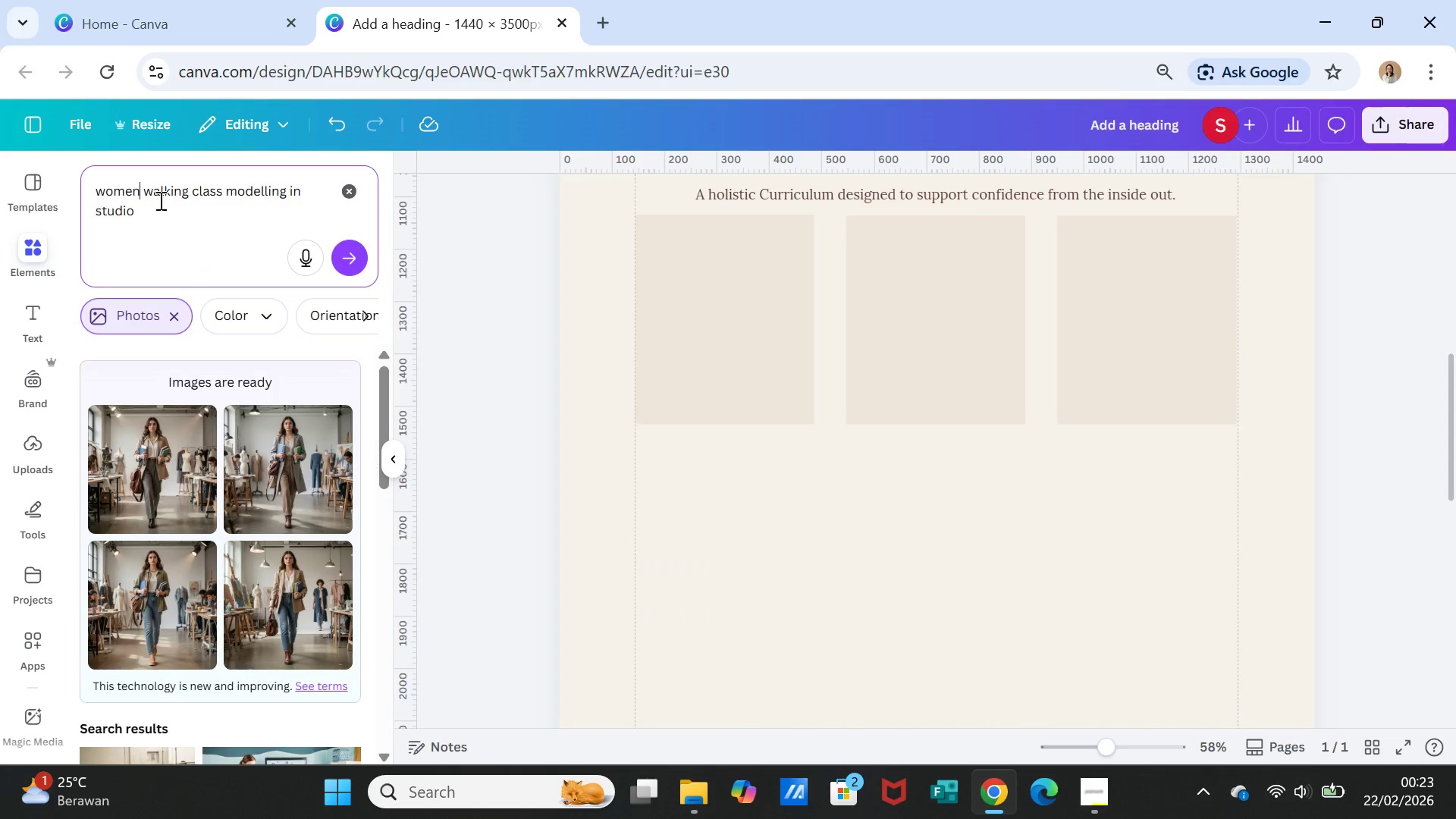 
left_click([350, 258])
 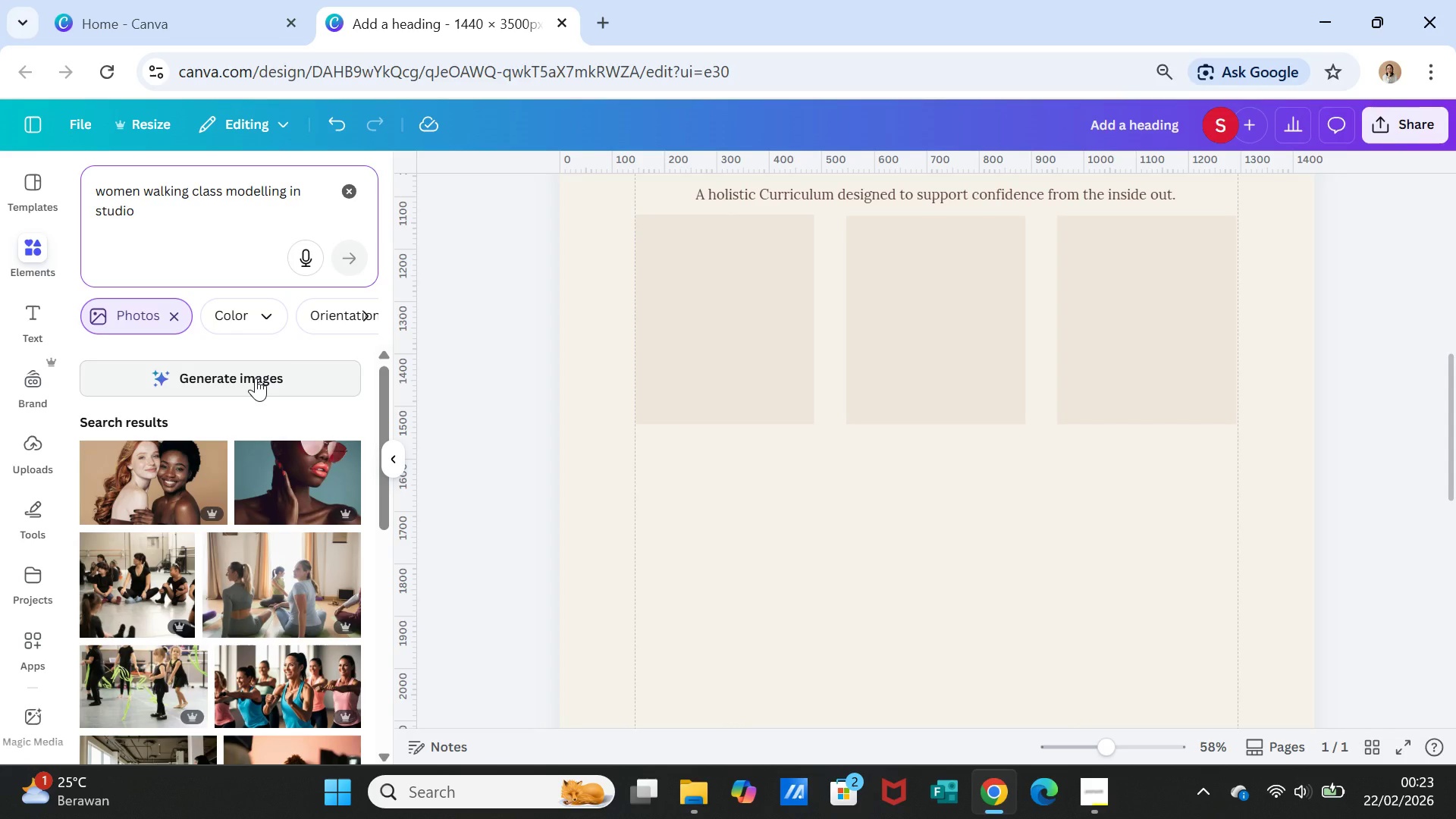 
left_click([256, 378])
 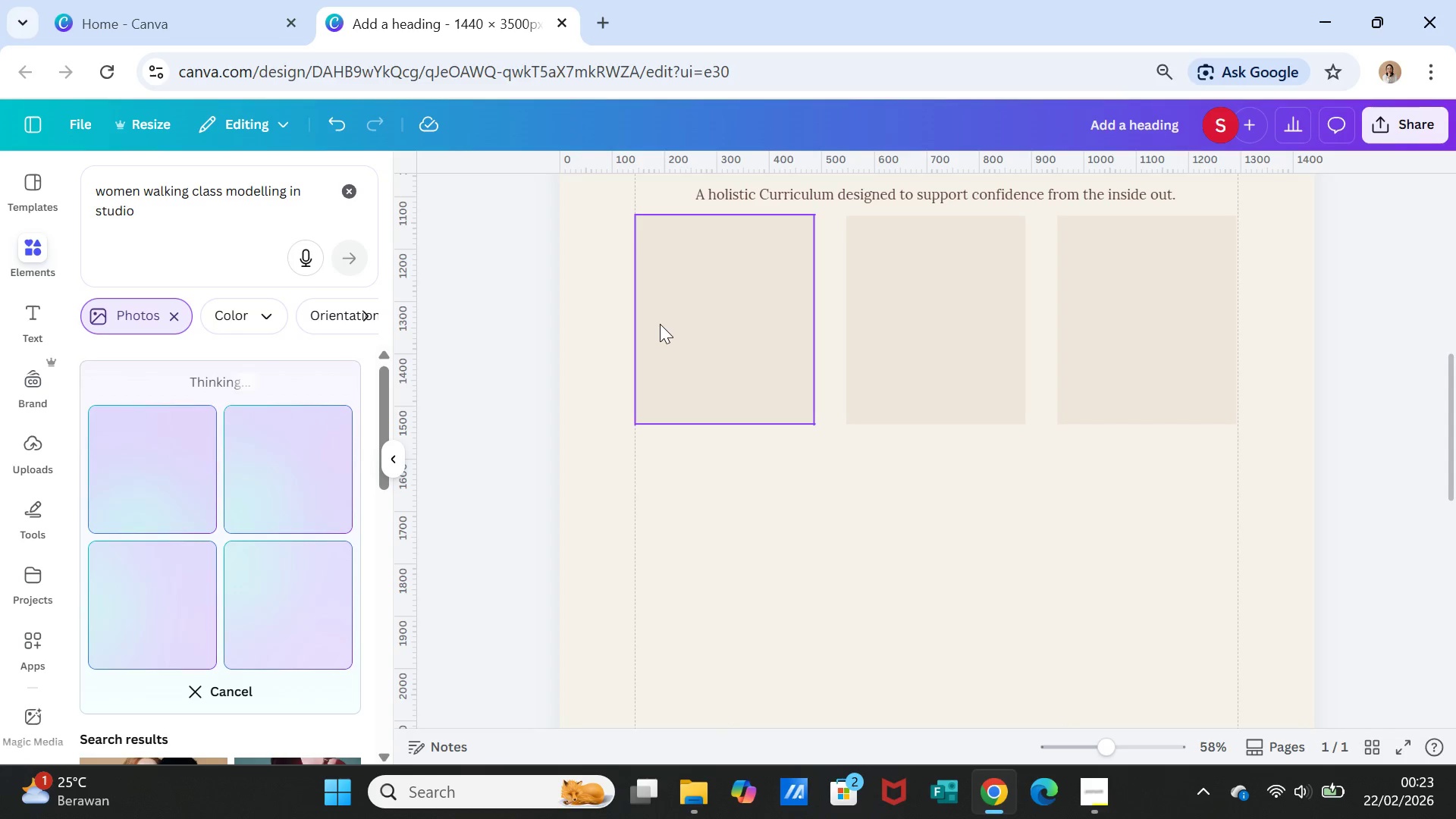 
wait(7.69)
 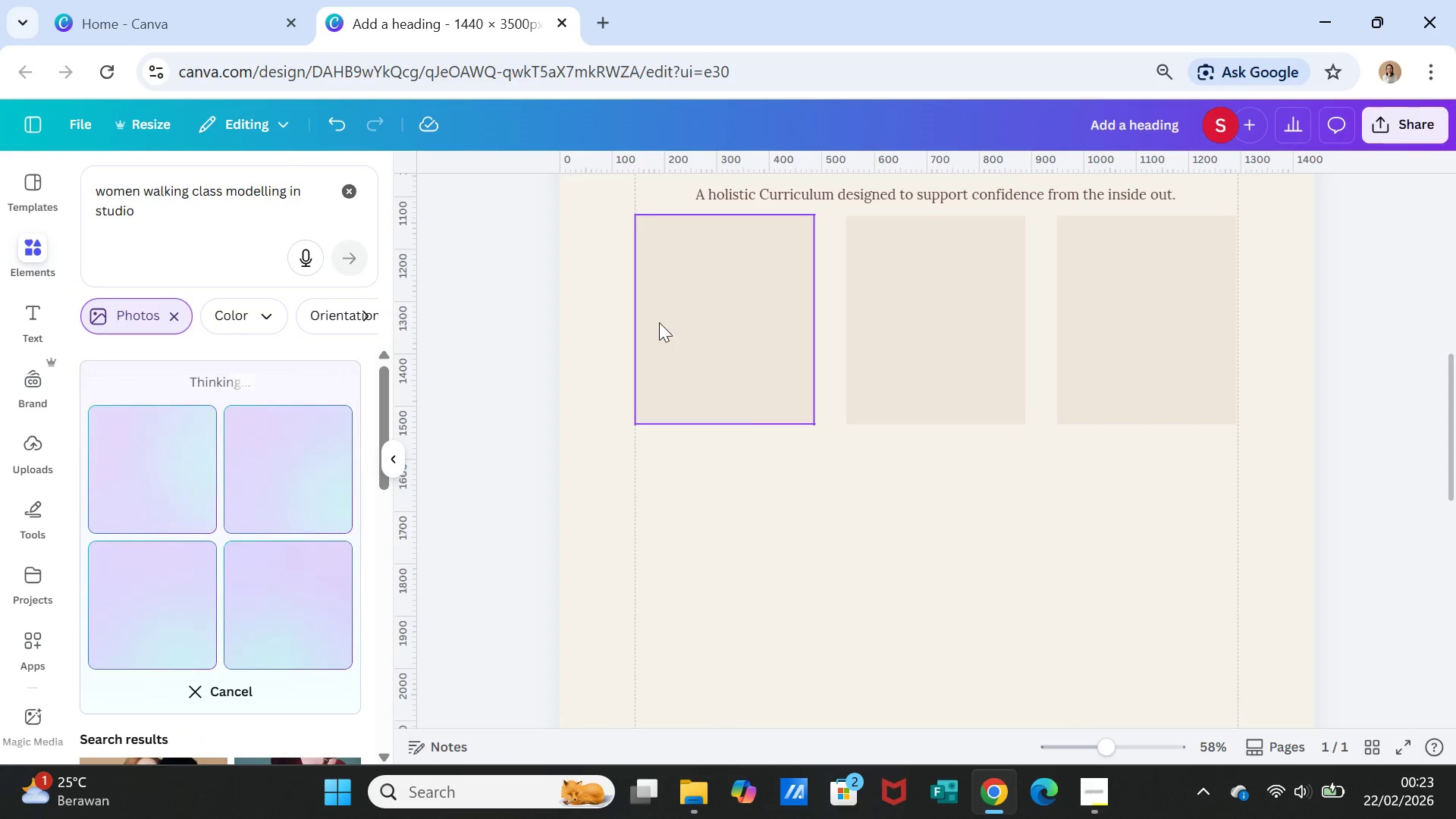 
left_click([1100, 787])